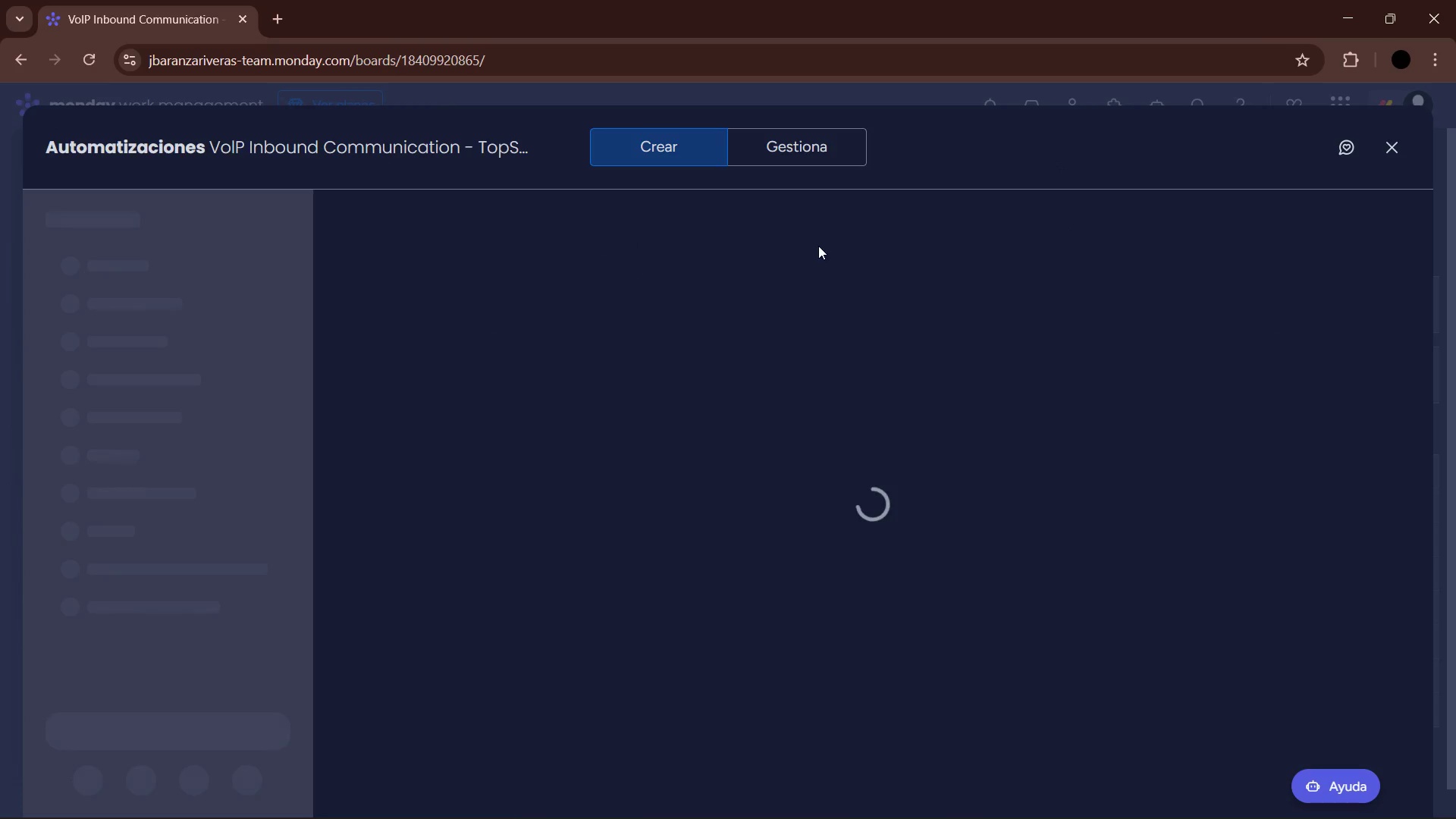 
left_click([808, 150])
 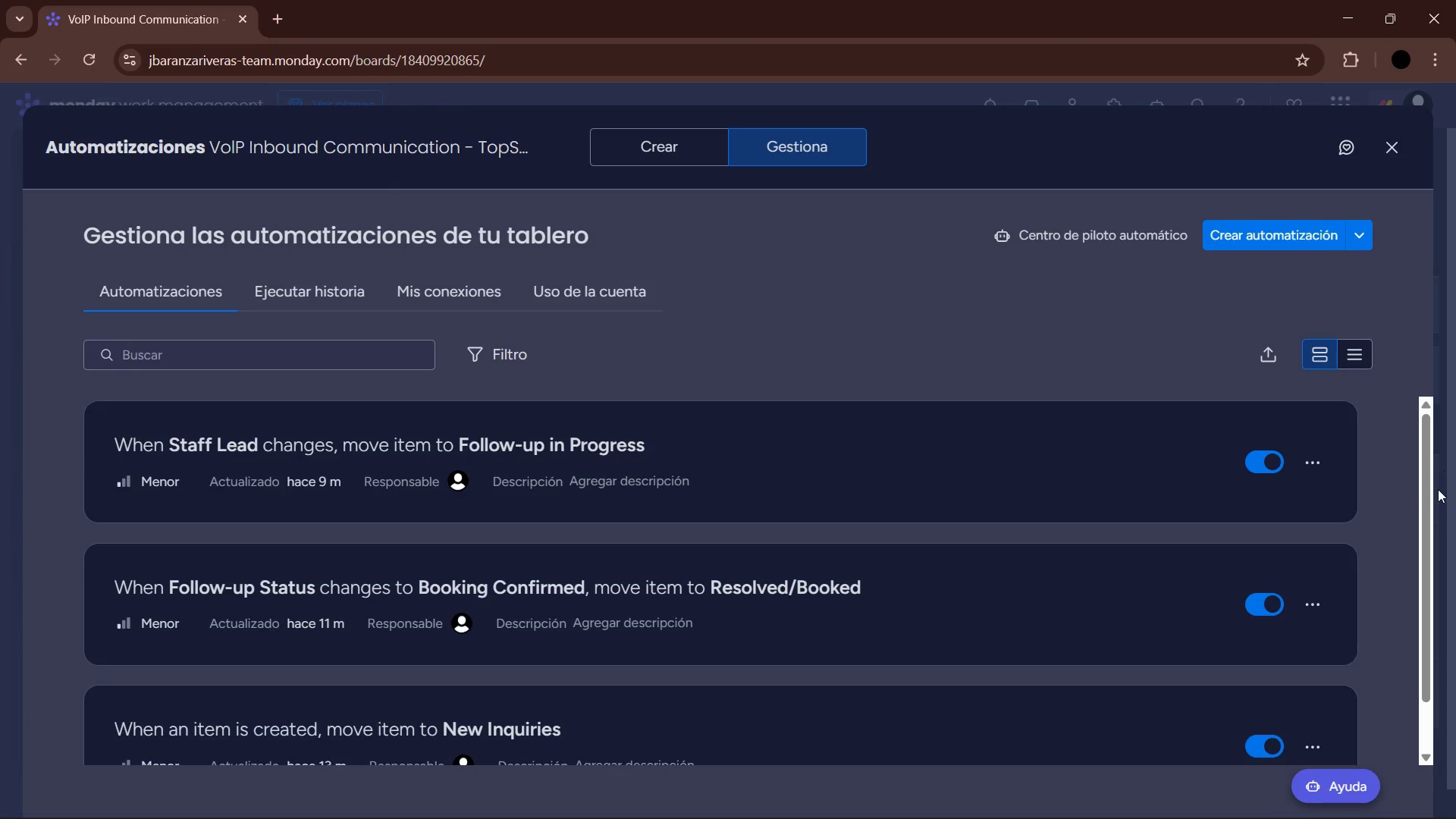 
left_click_drag(start_coordinate=[1426, 488], to_coordinate=[1432, 500])
 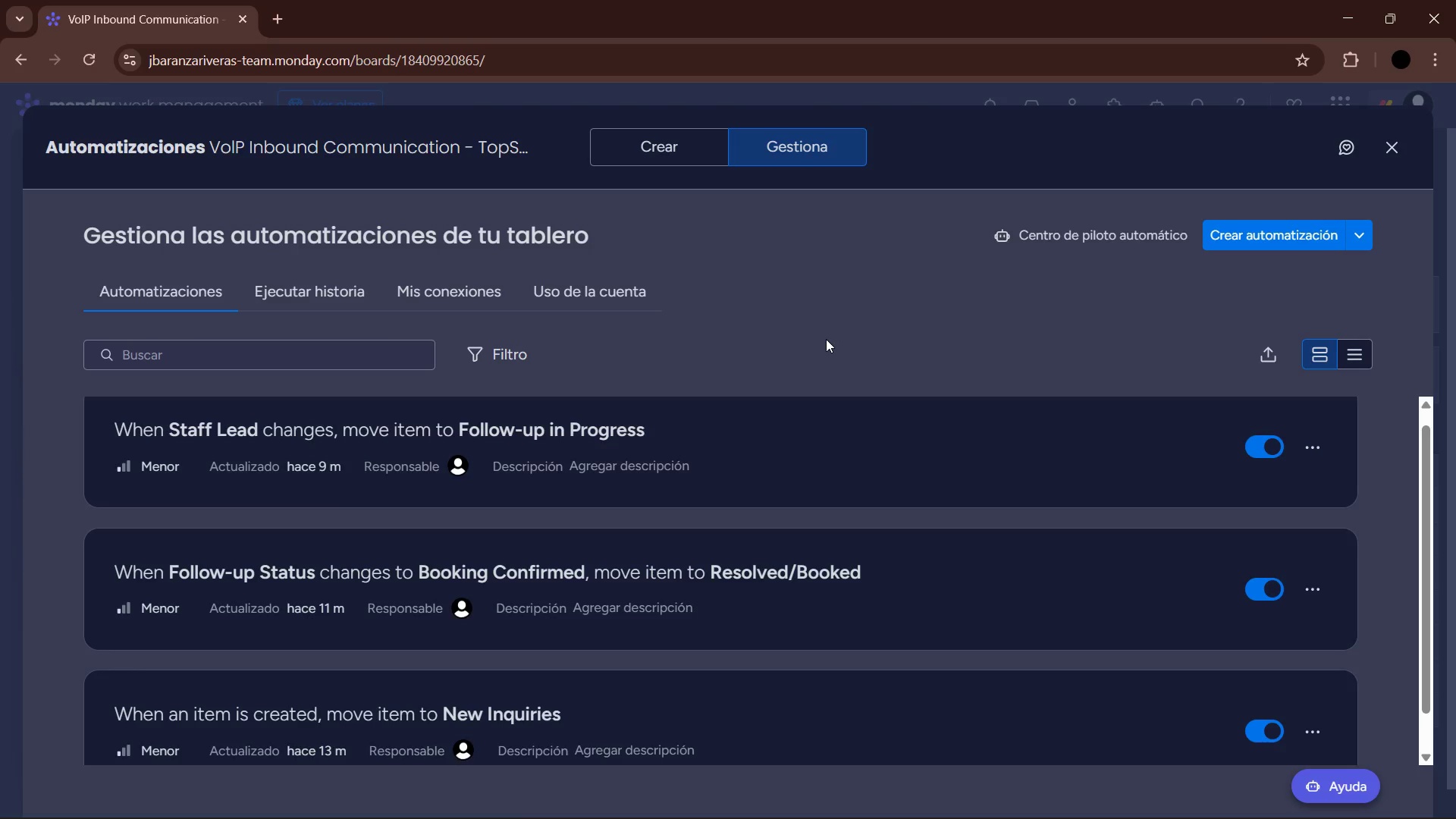 
key(PrintScreen)
 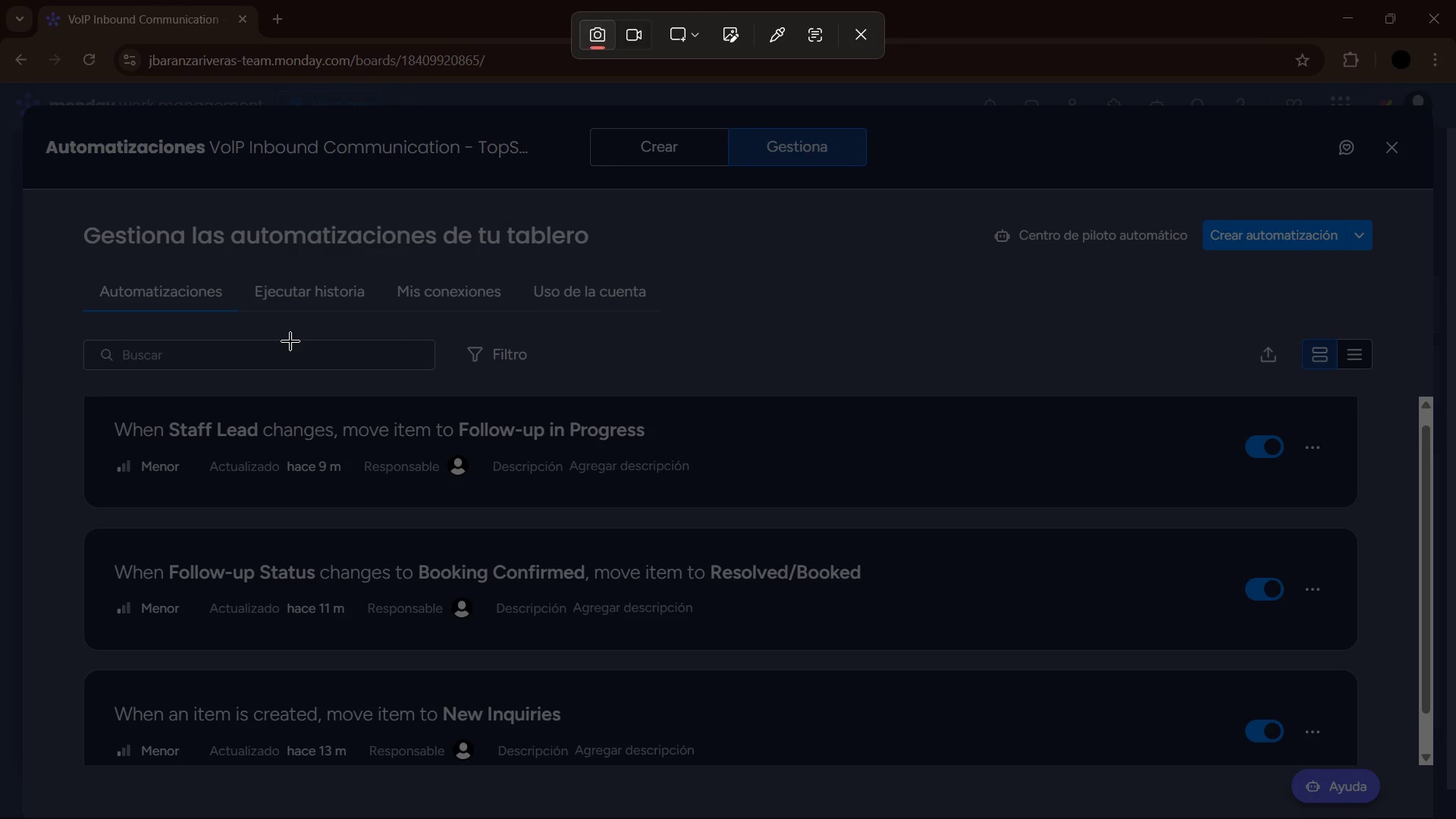 
wait(5.14)
 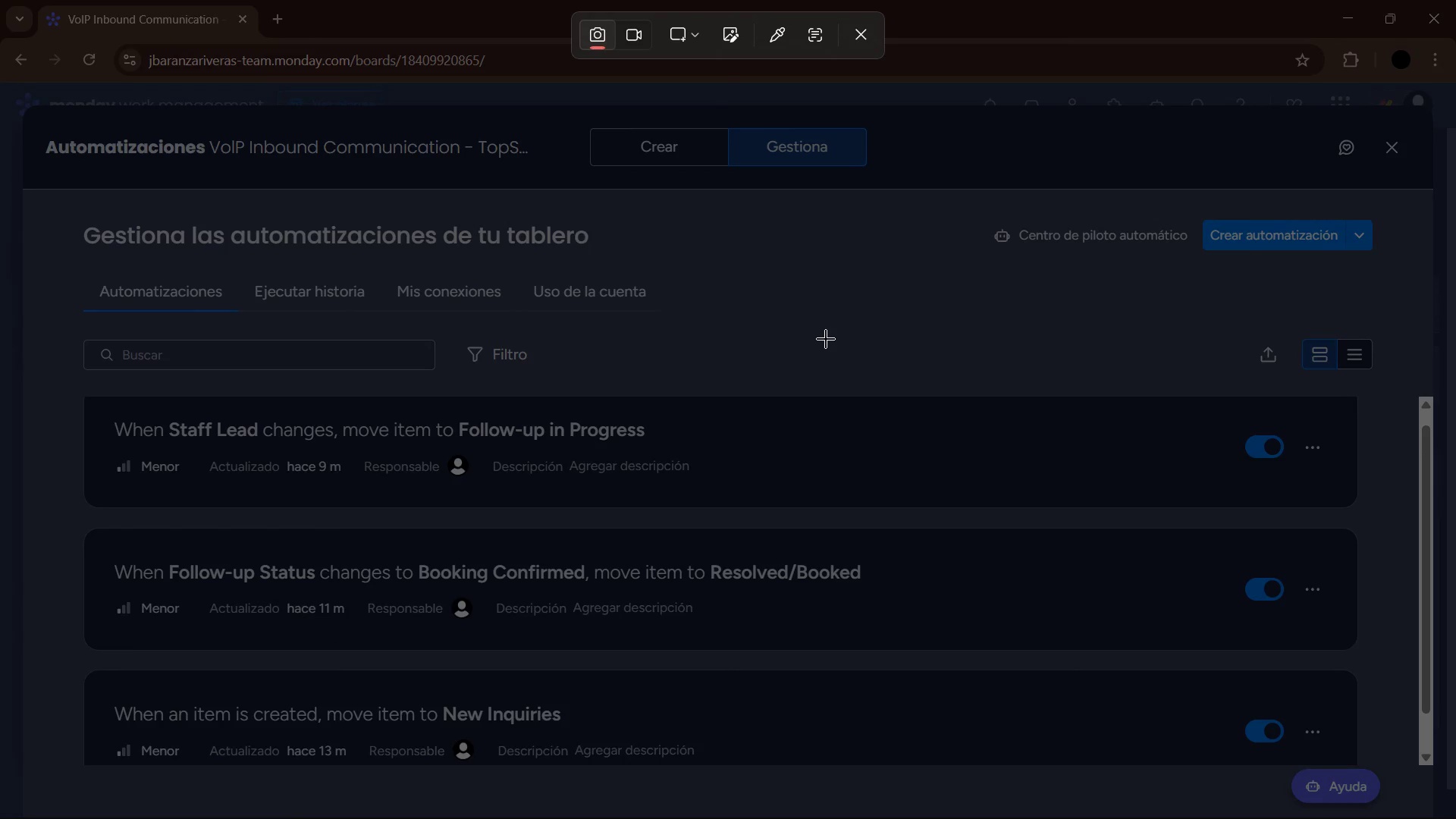 
left_click_drag(start_coordinate=[0, 107], to_coordinate=[1455, 818])
 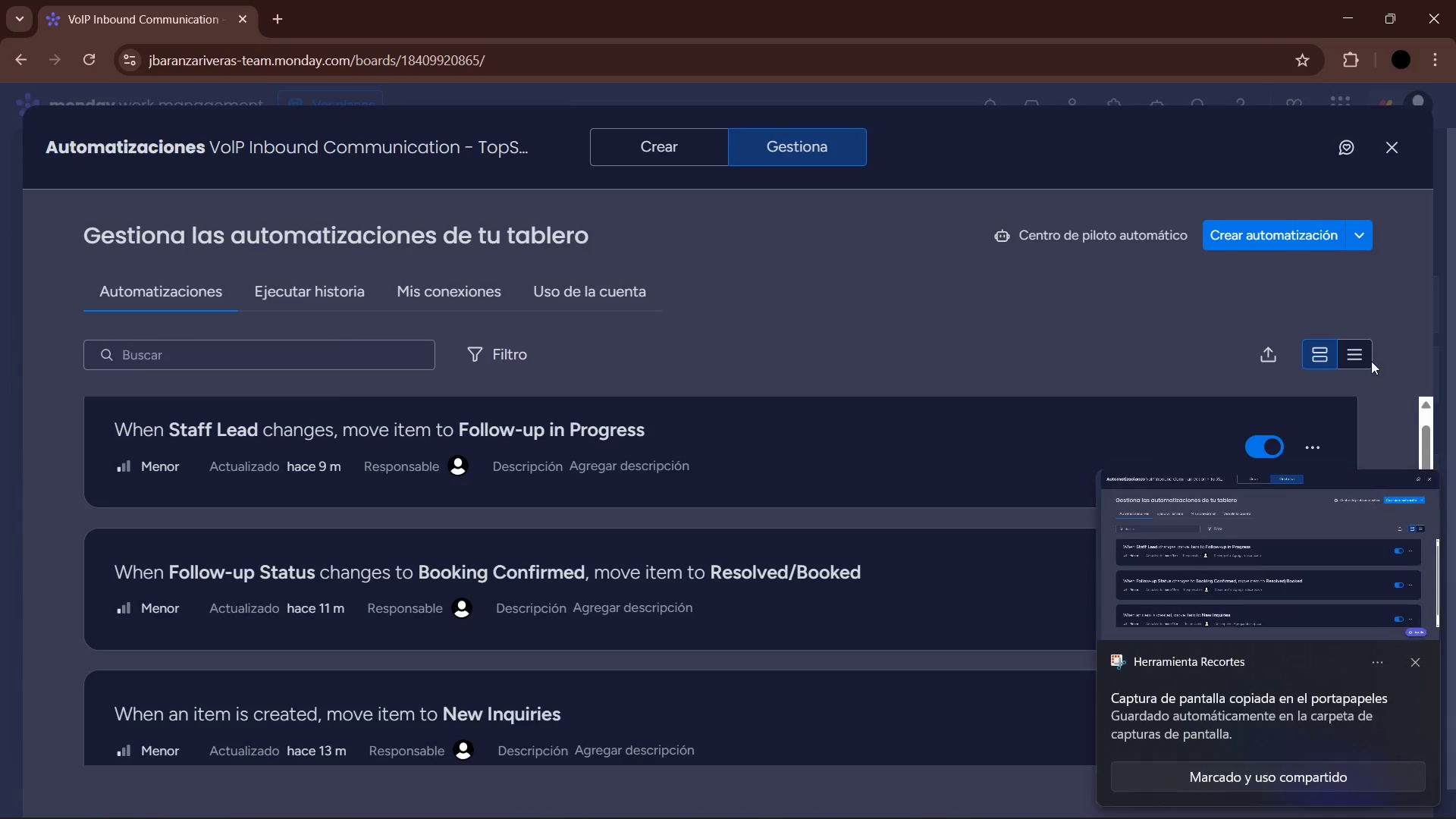 
left_click([1414, 669])